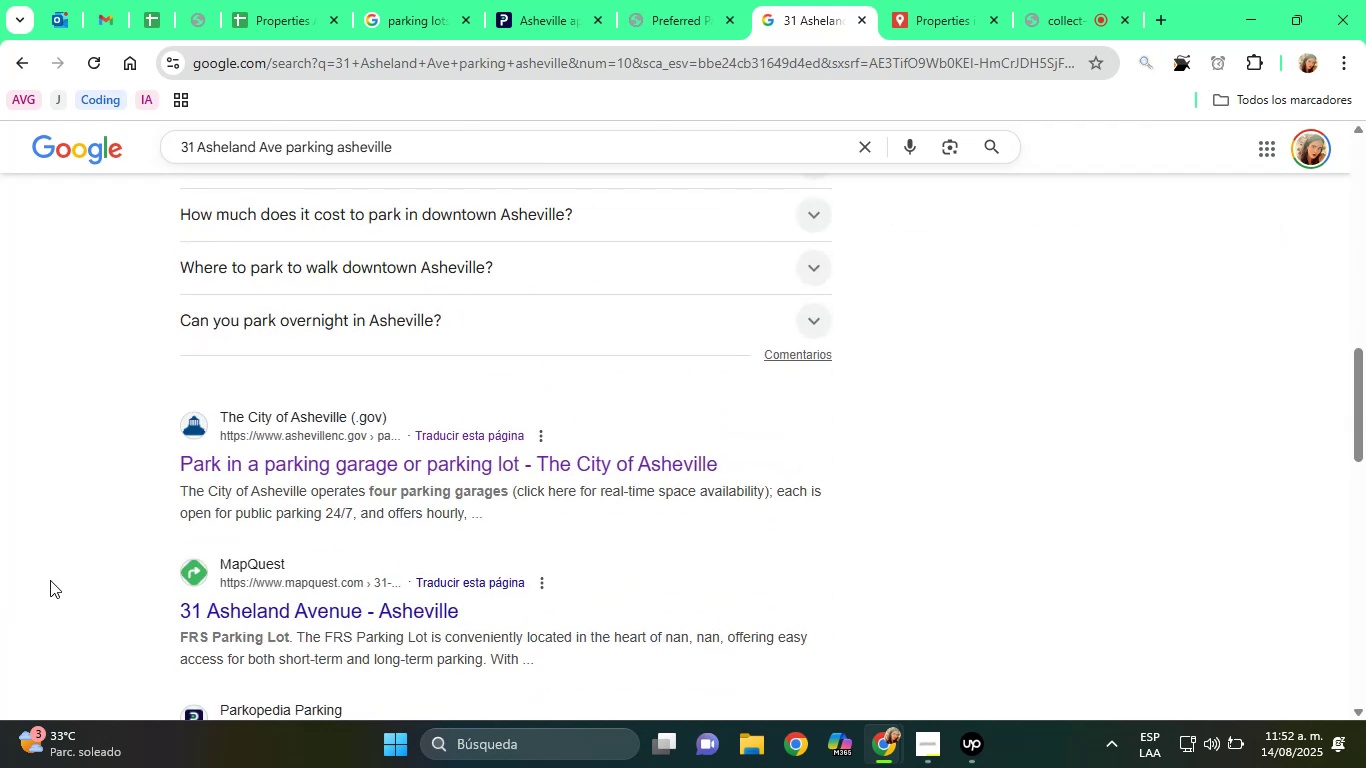 
scroll: coordinate [191, 410], scroll_direction: up, amount: 7.0
 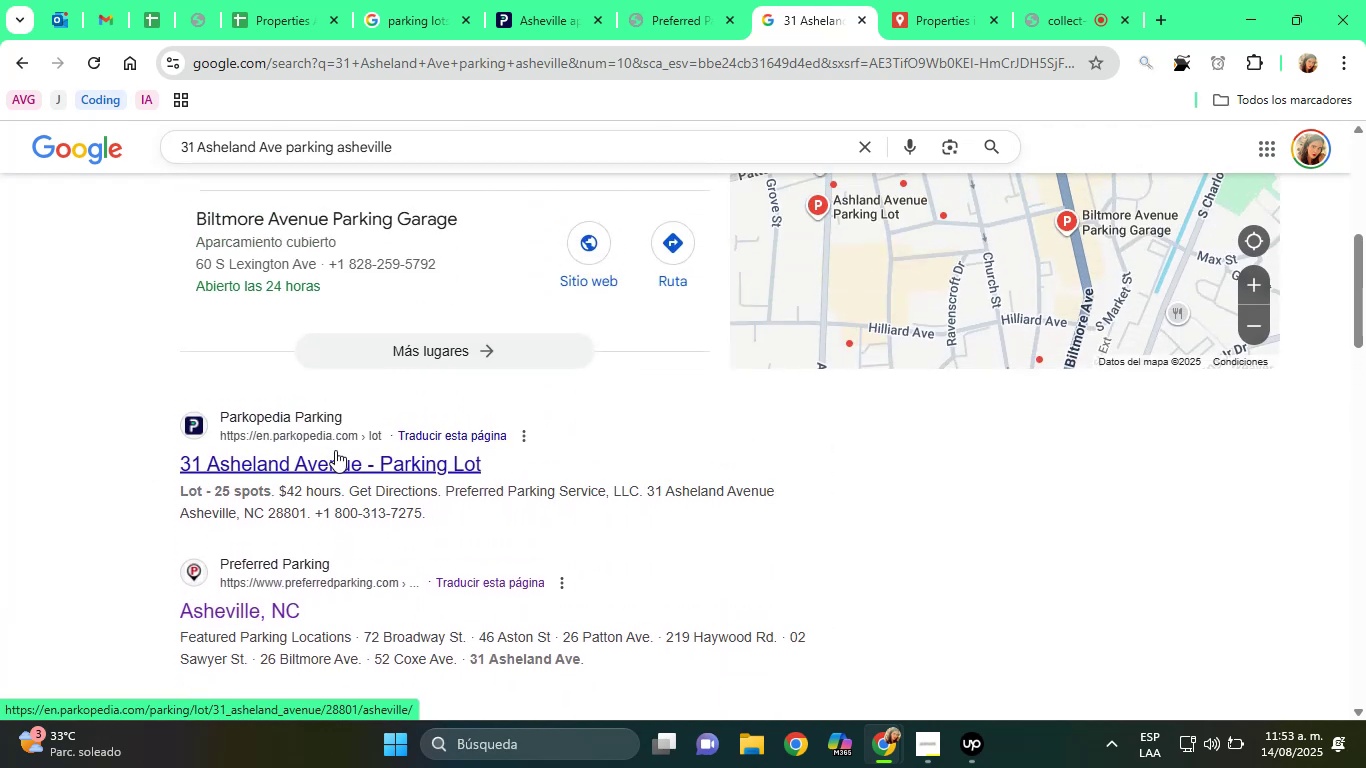 
right_click([367, 468])
 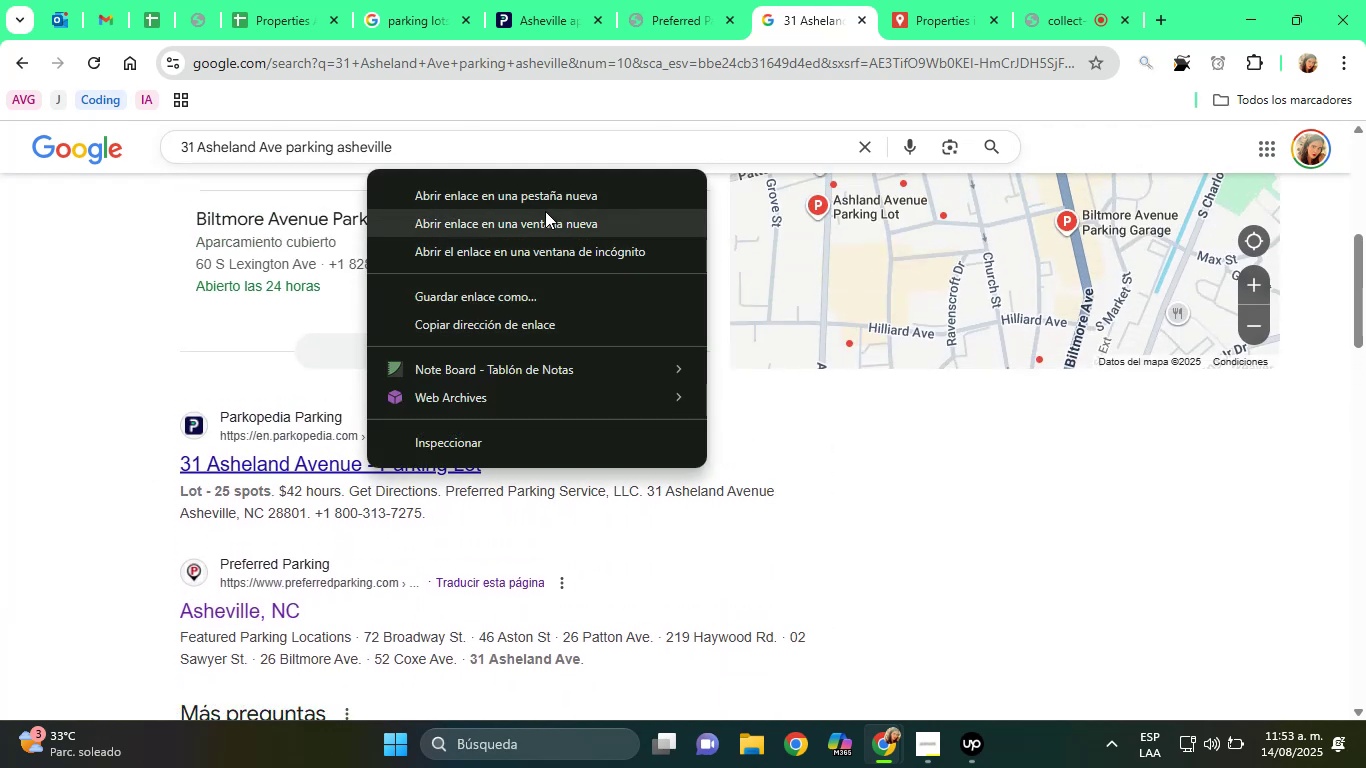 
left_click([546, 198])
 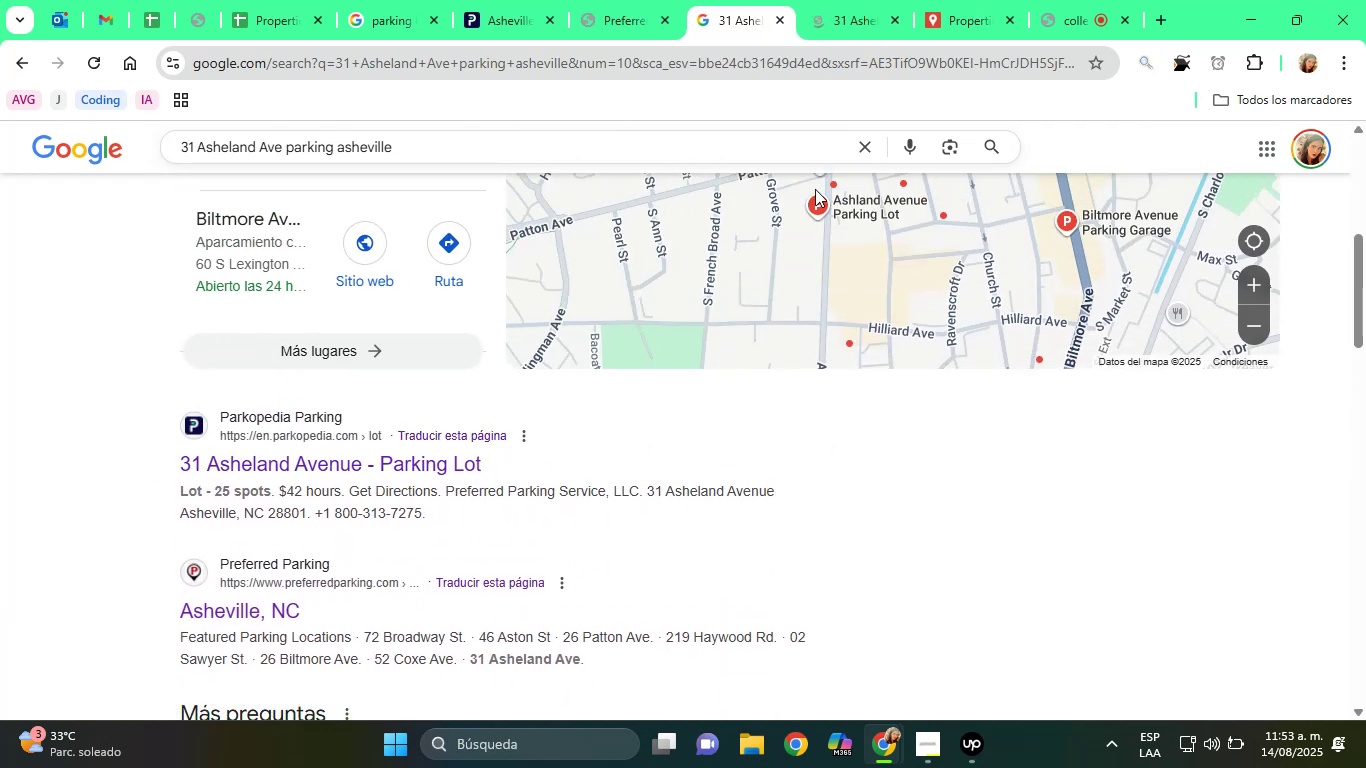 
wait(8.79)
 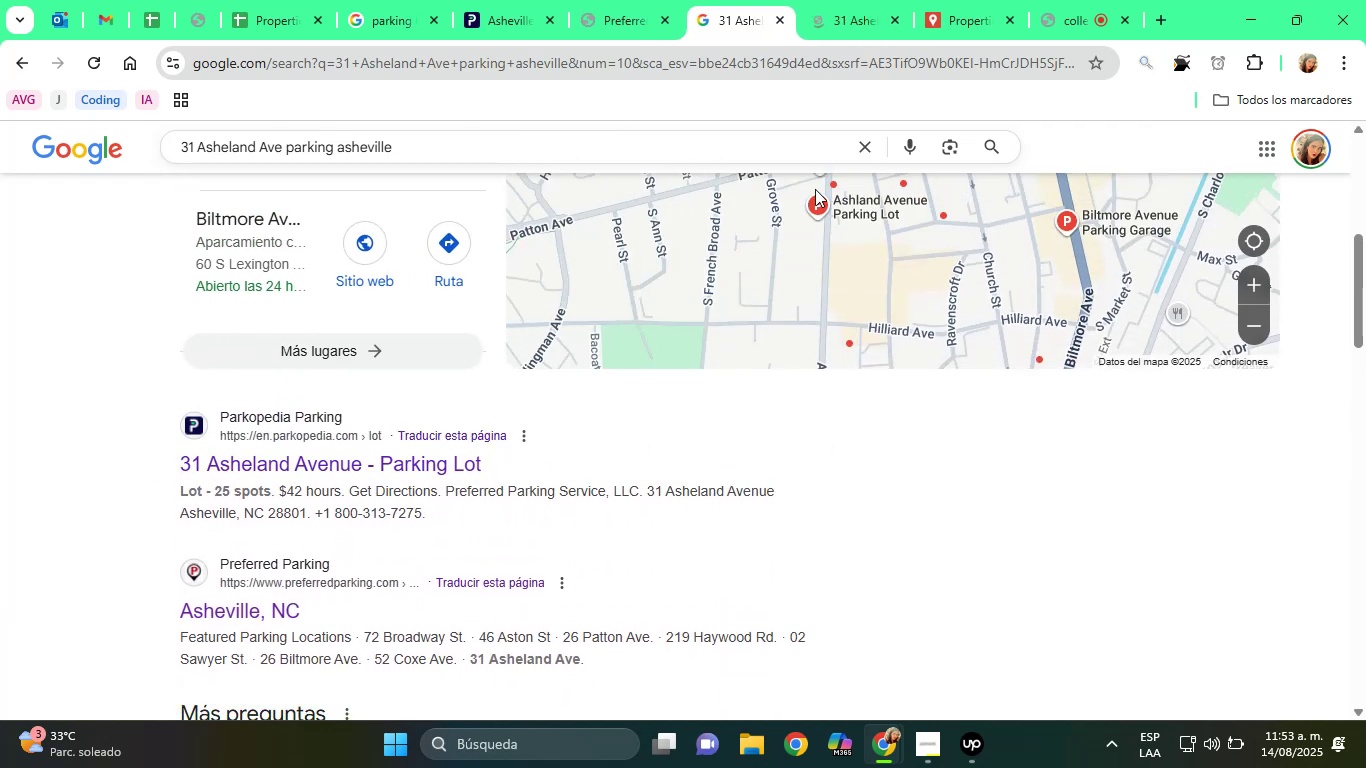 
left_click([1049, 0])
 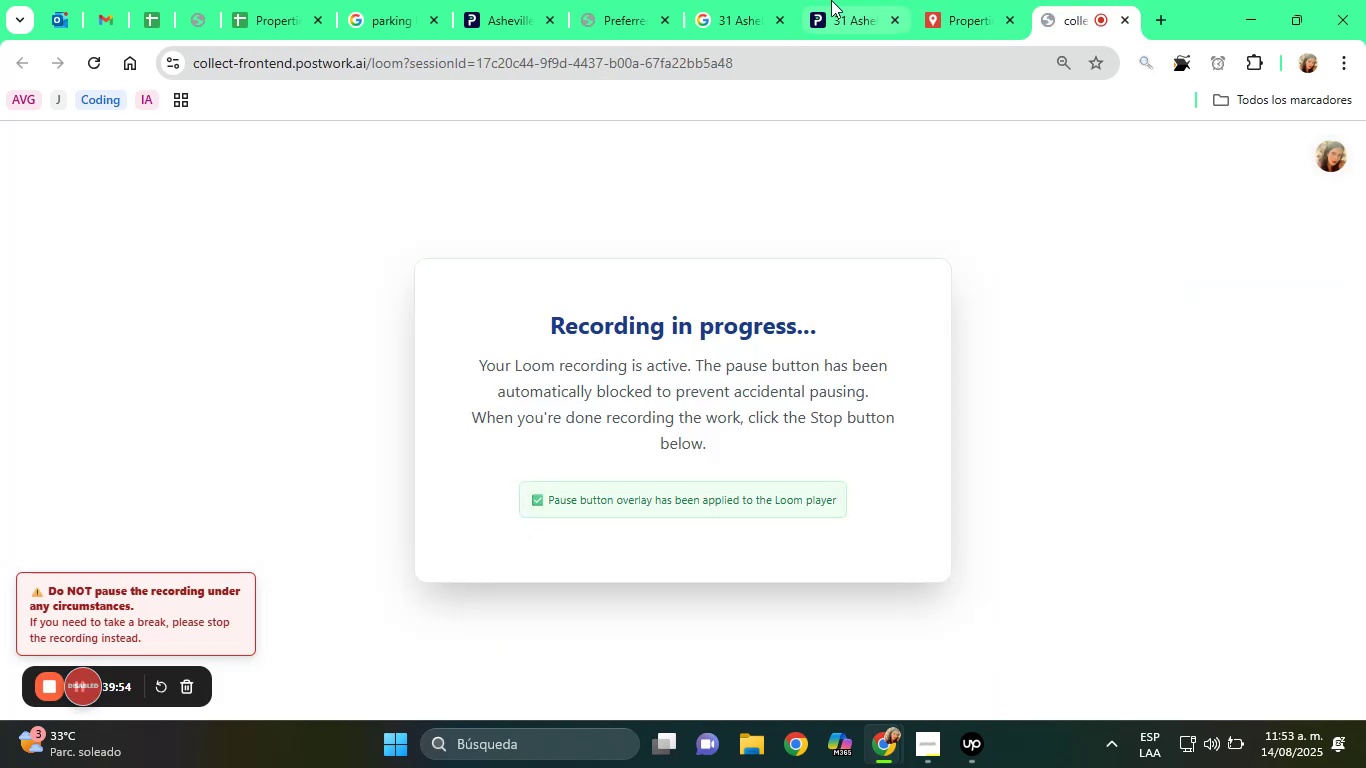 
left_click([874, 0])
 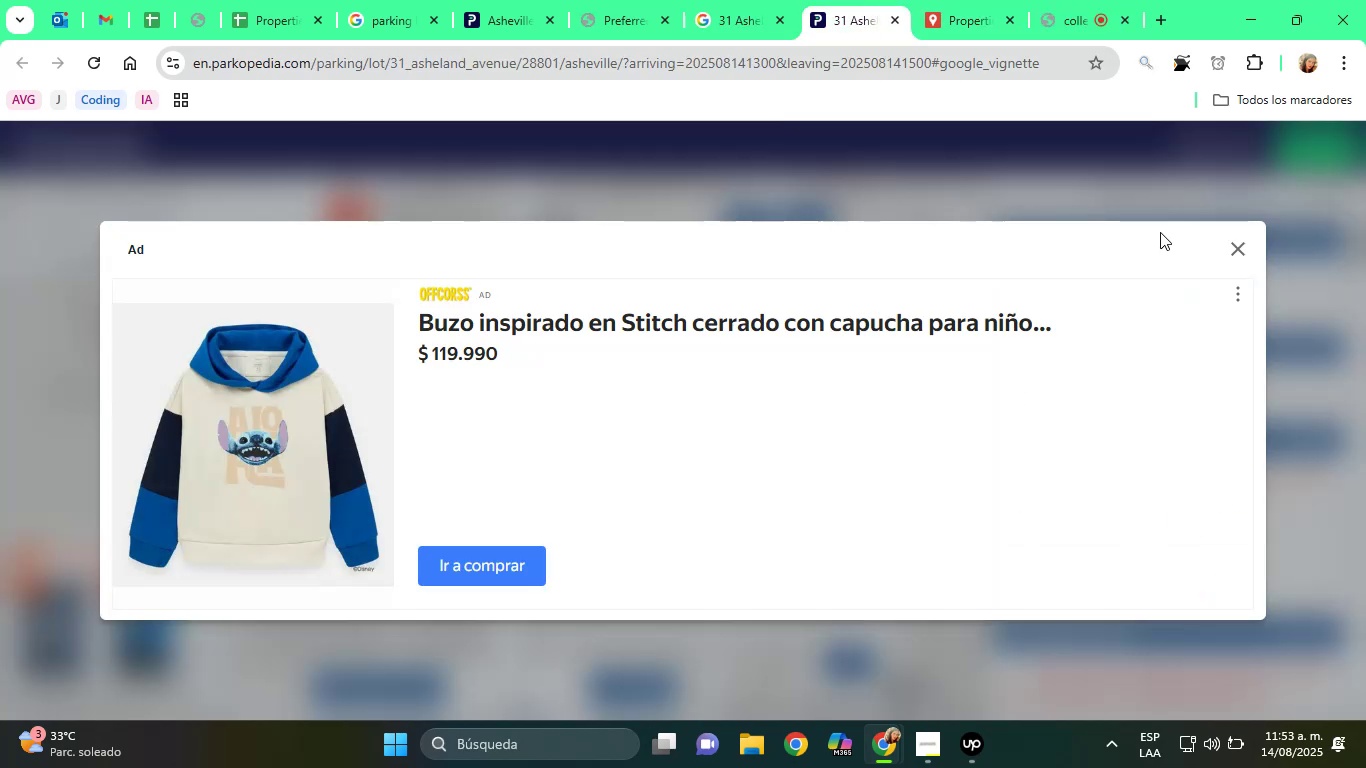 
left_click([1245, 247])
 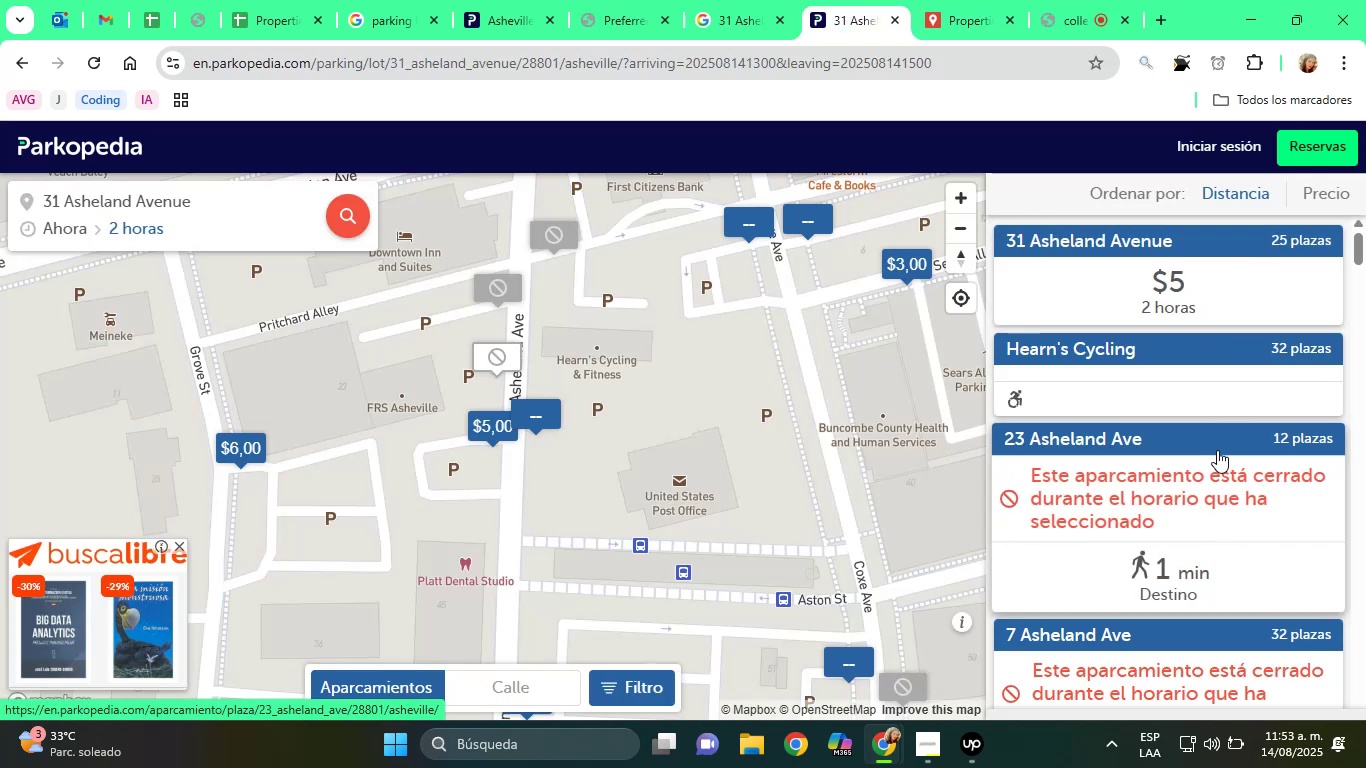 
scroll: coordinate [1321, 349], scroll_direction: up, amount: 1.0
 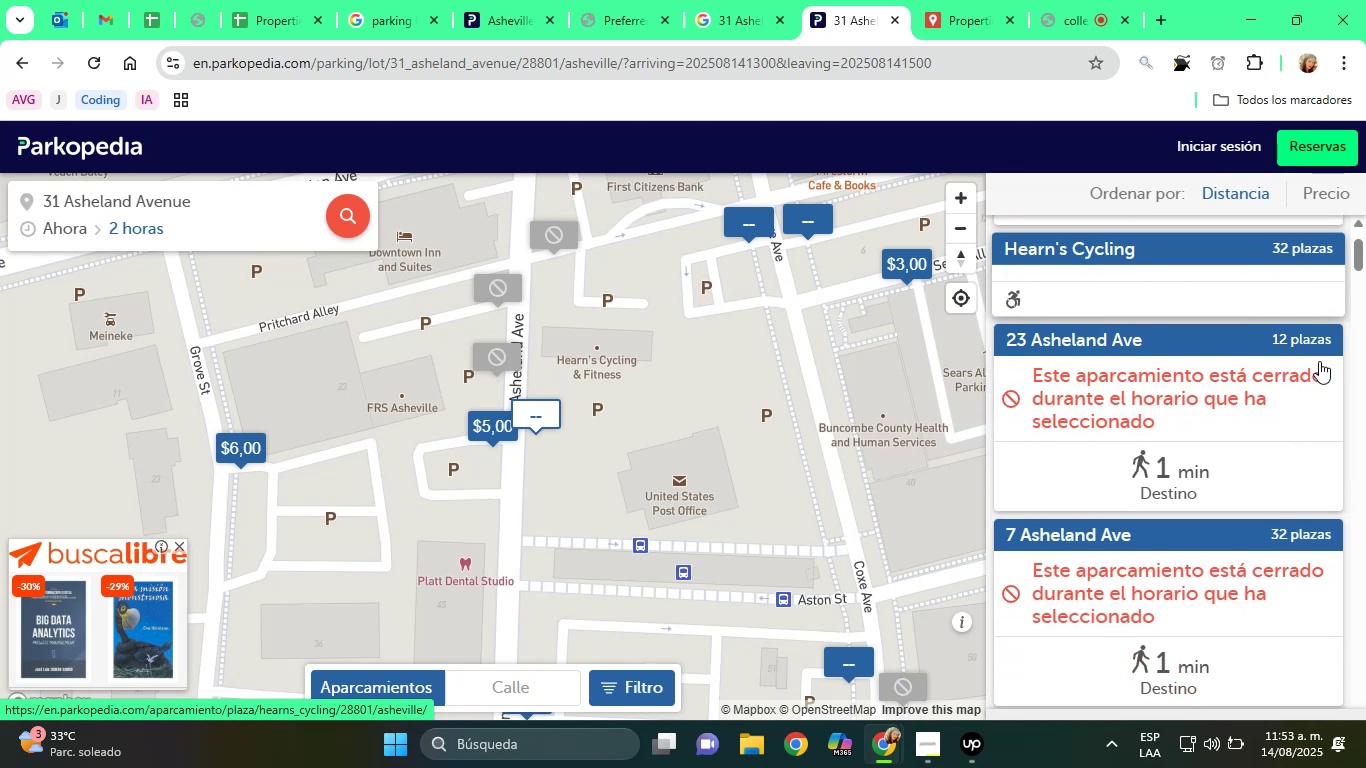 
scroll: coordinate [1330, 418], scroll_direction: down, amount: 4.0
 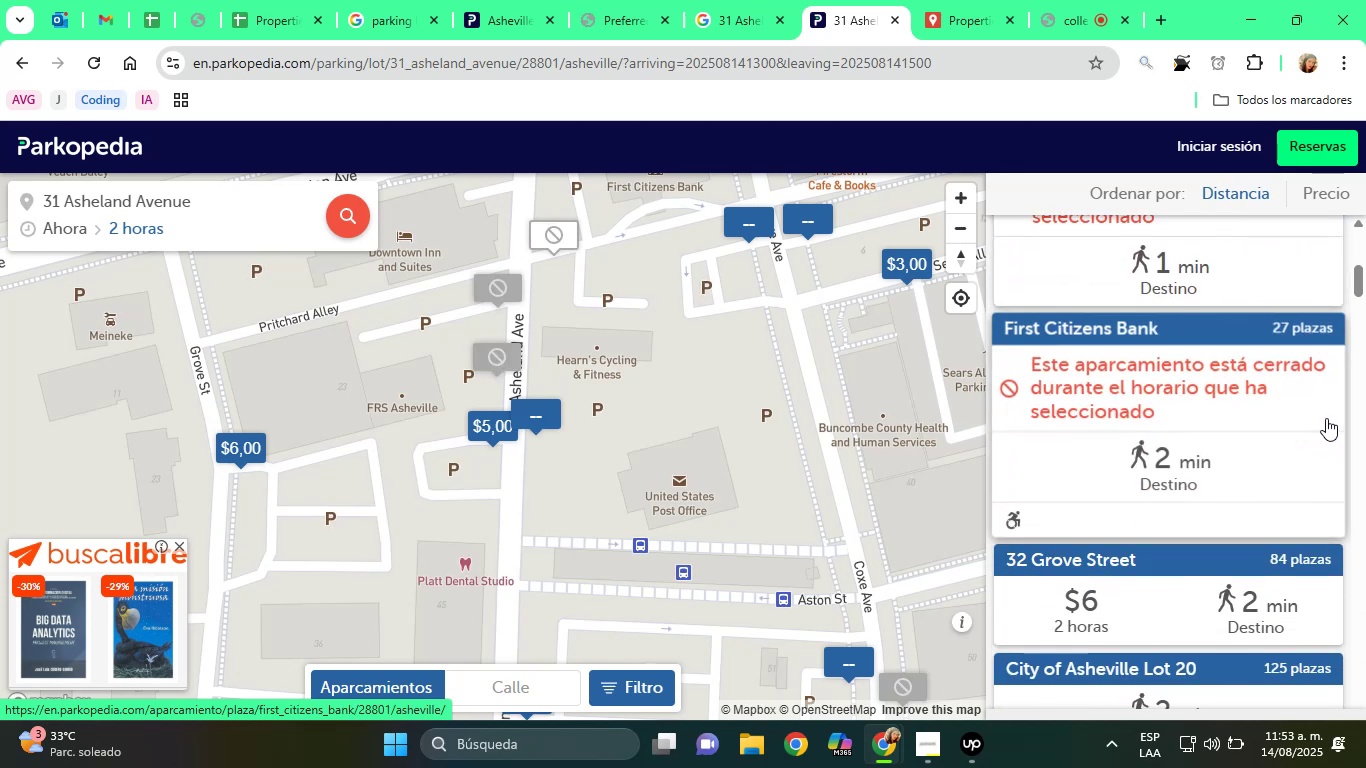 
scroll: coordinate [1228, 388], scroll_direction: up, amount: 12.0
 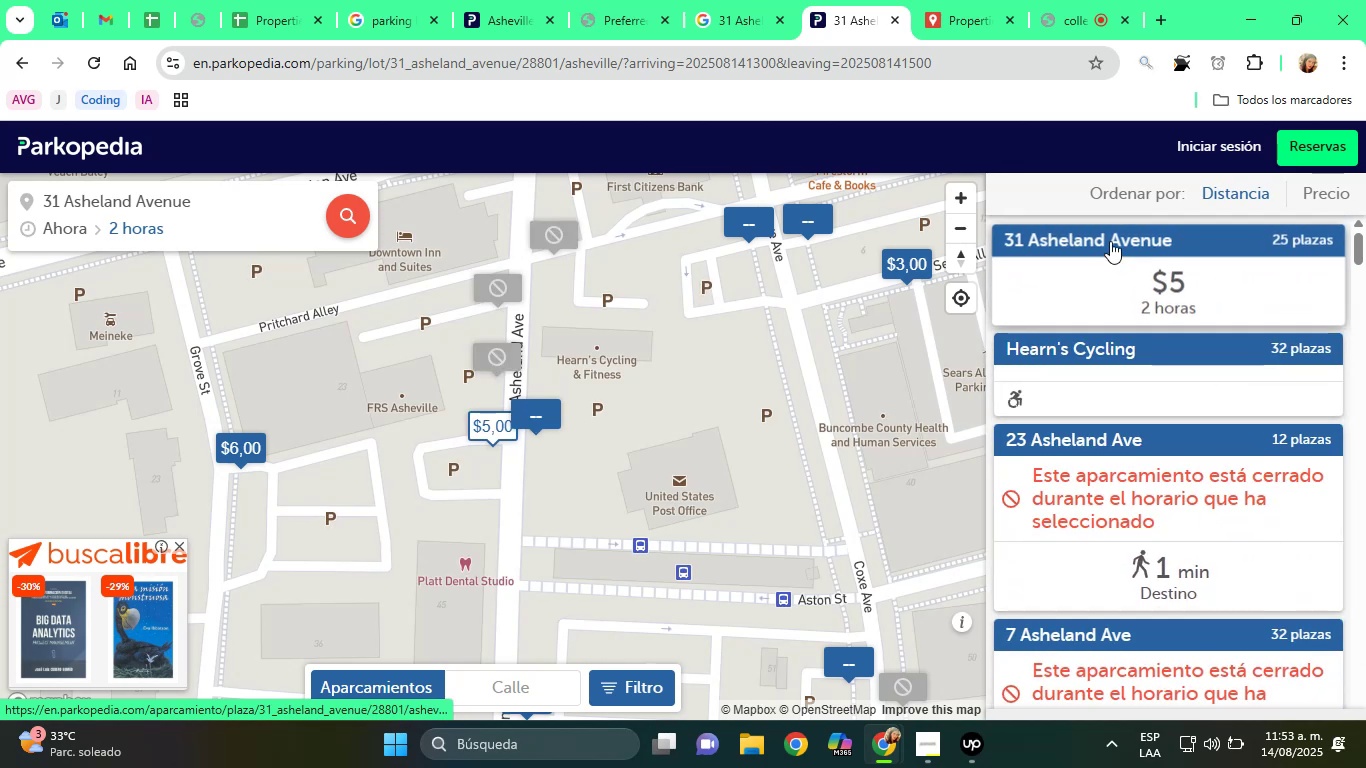 